 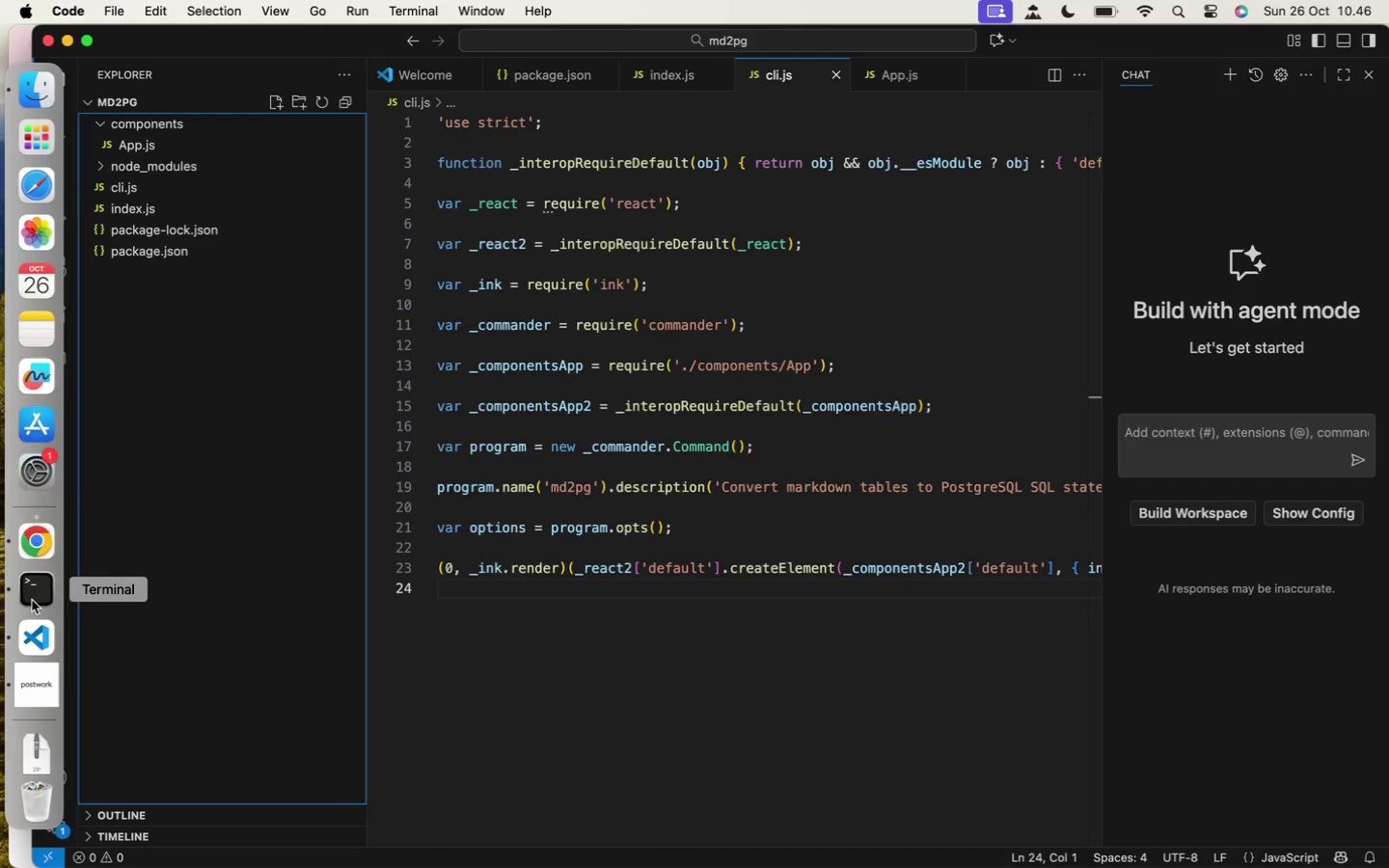 
scroll: coordinate [559, 498], scroll_direction: down, amount: 42.0
 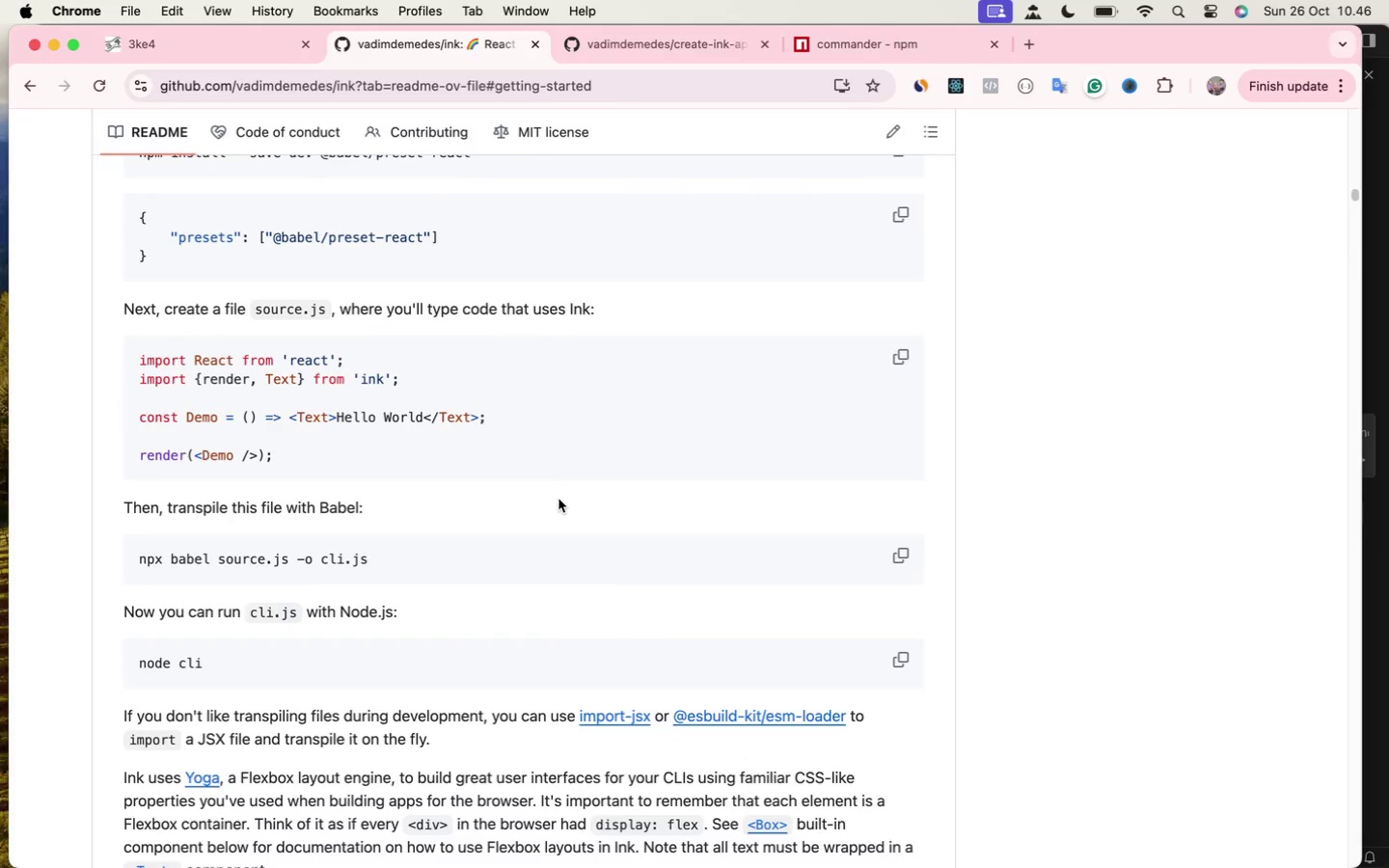 
scroll: coordinate [551, 500], scroll_direction: down, amount: 11.0
 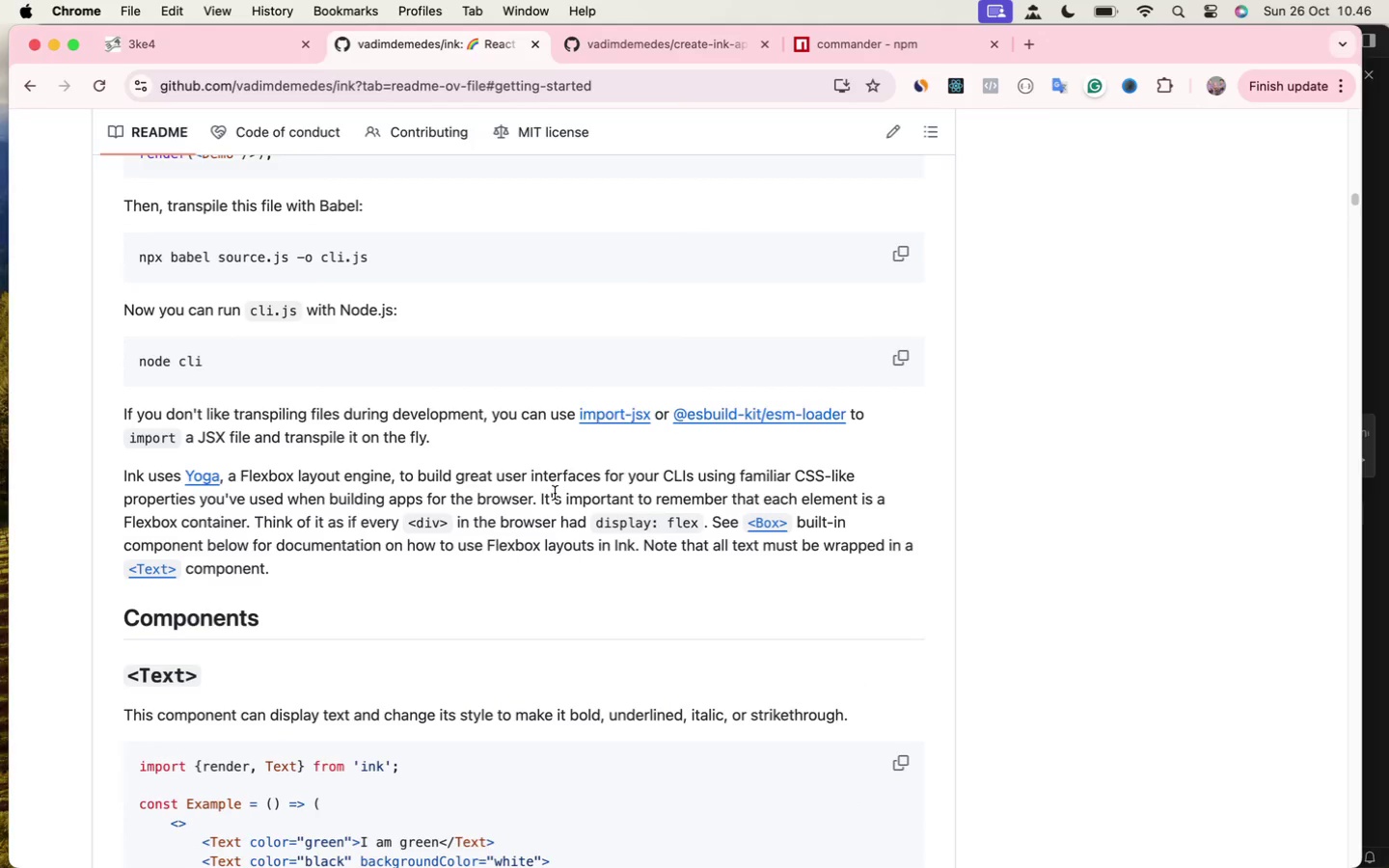 
wait(9.33)
 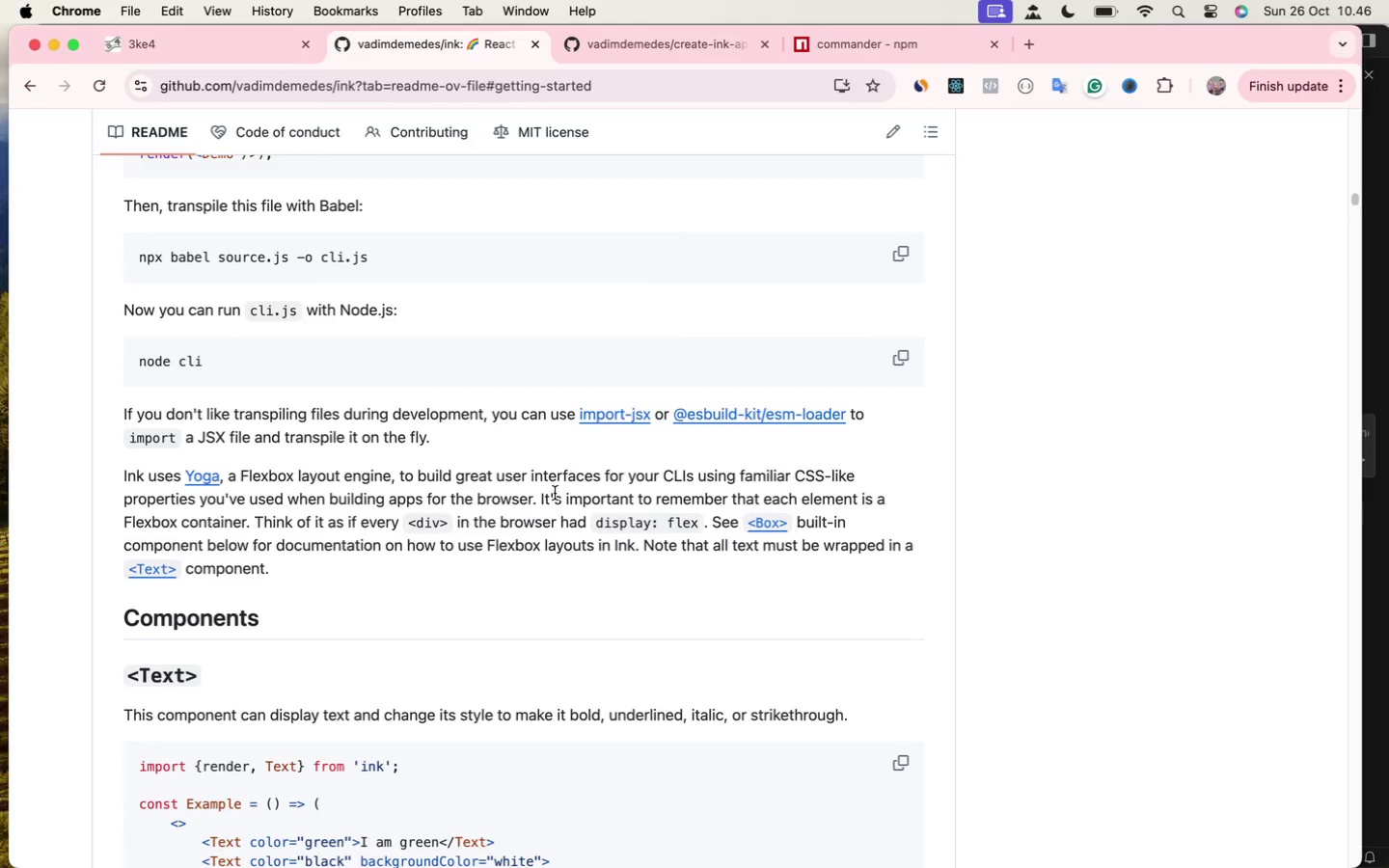 
type(node cli.js)
 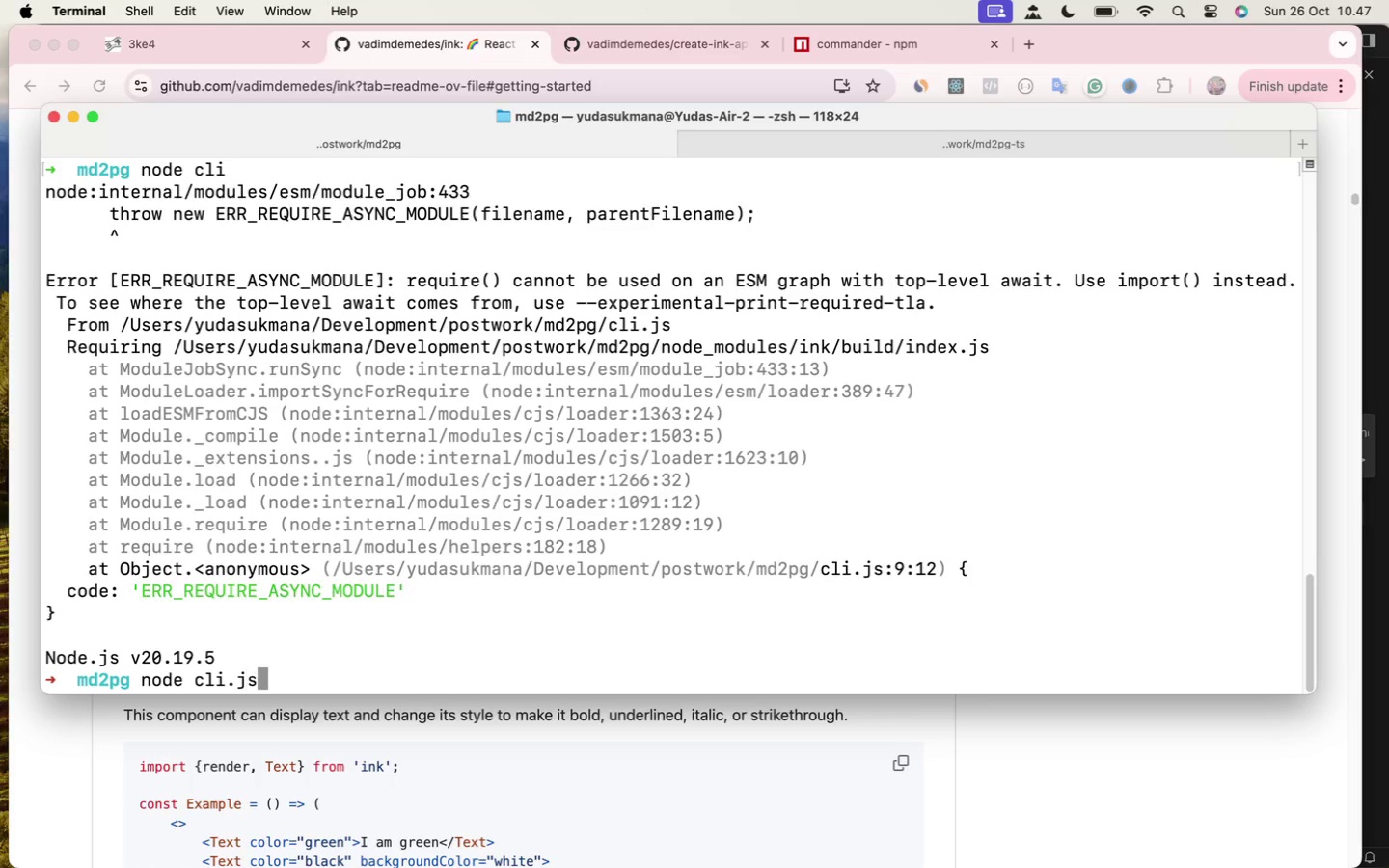 
key(Enter)
 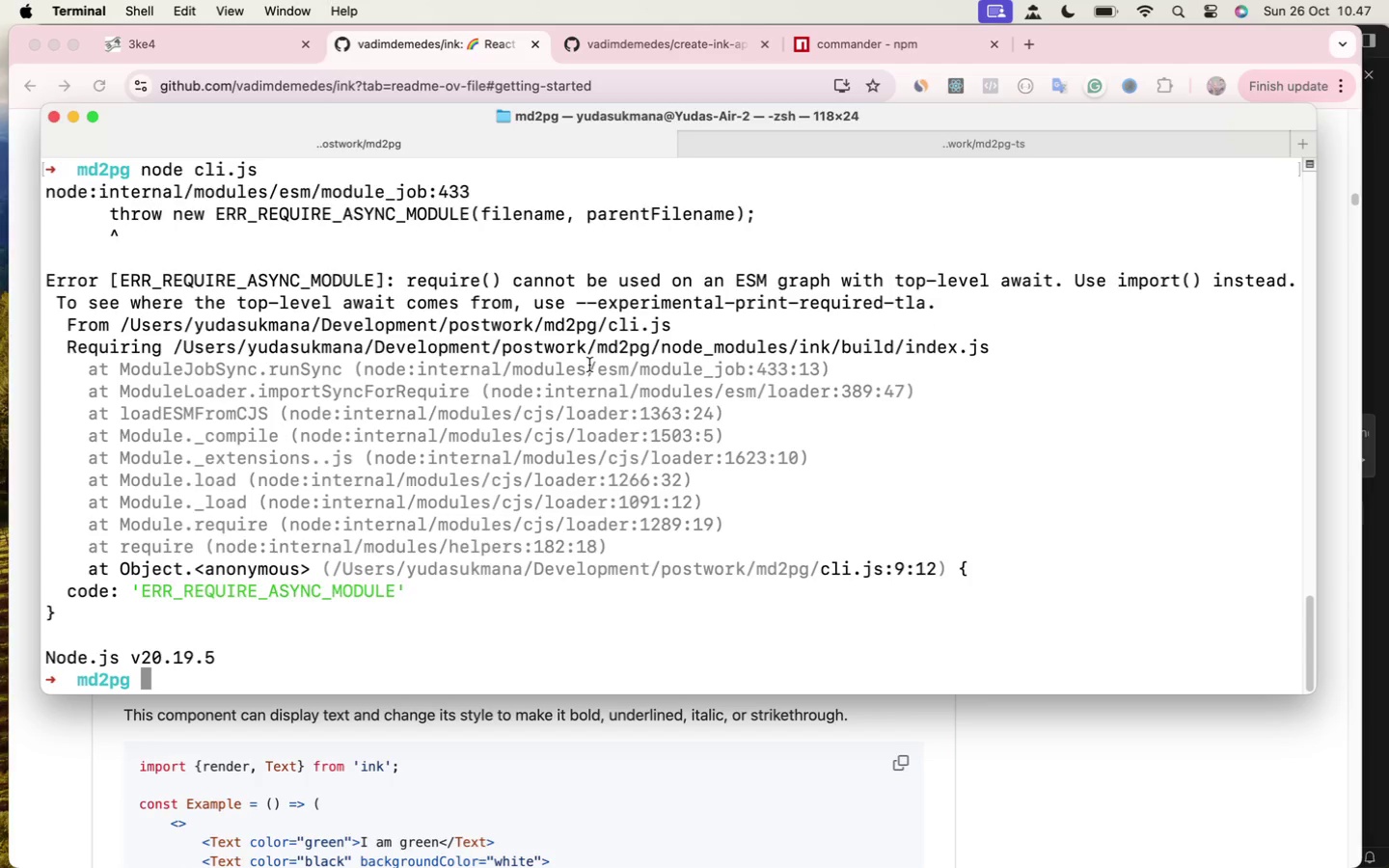 
wait(15.1)
 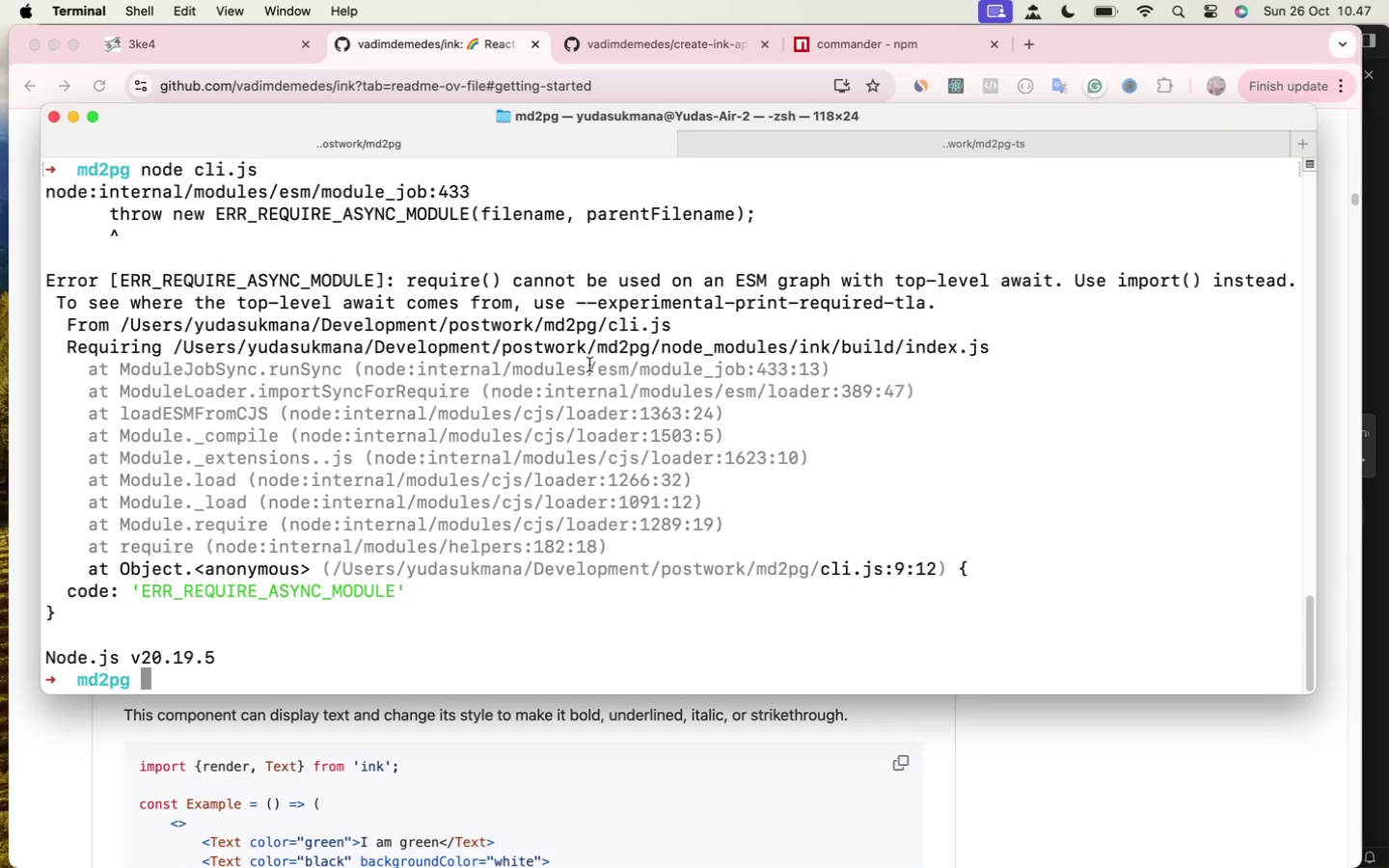 
scroll: coordinate [529, 633], scroll_direction: down, amount: 6.0
 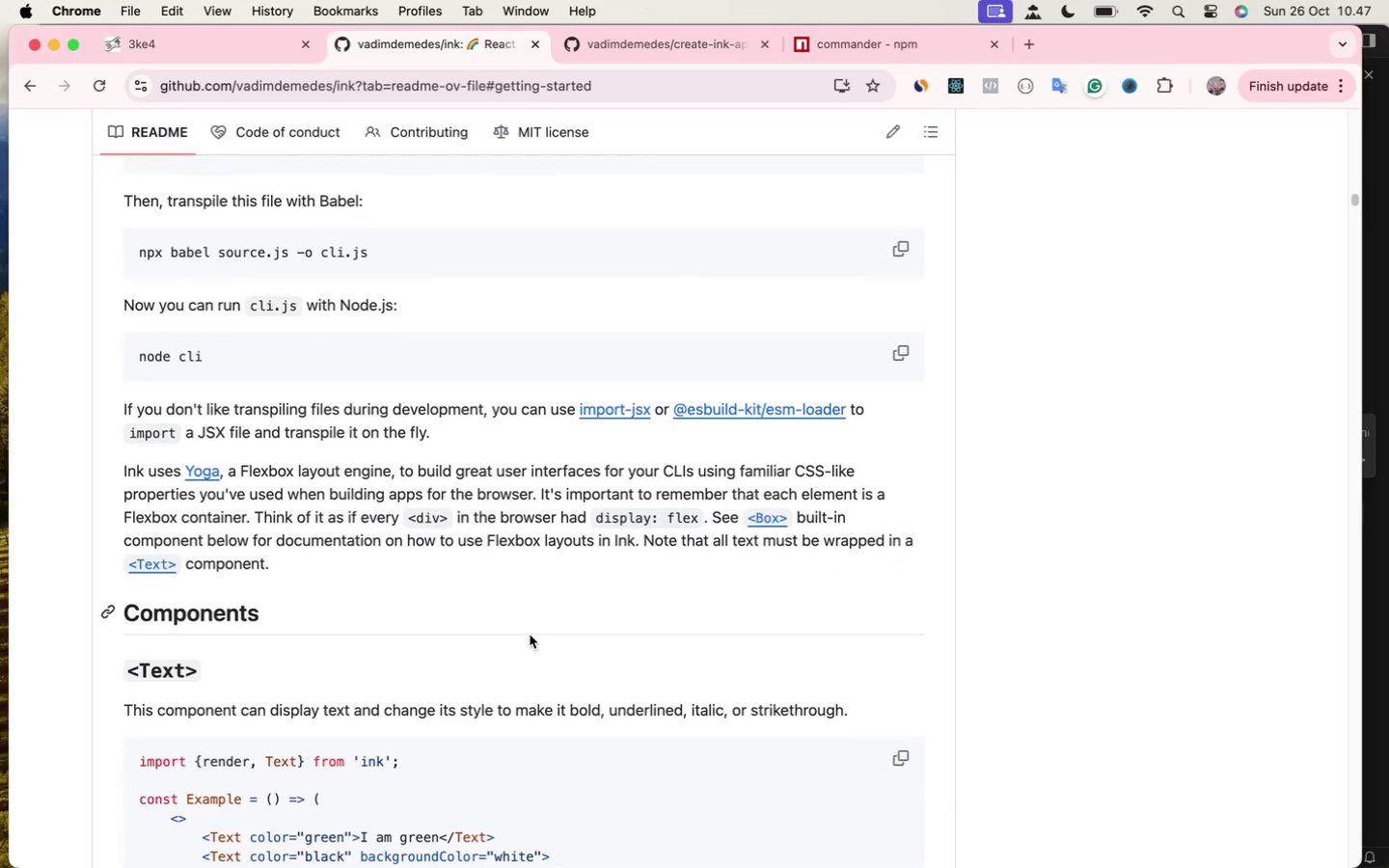 
scroll: coordinate [527, 637], scroll_direction: up, amount: 20.0
 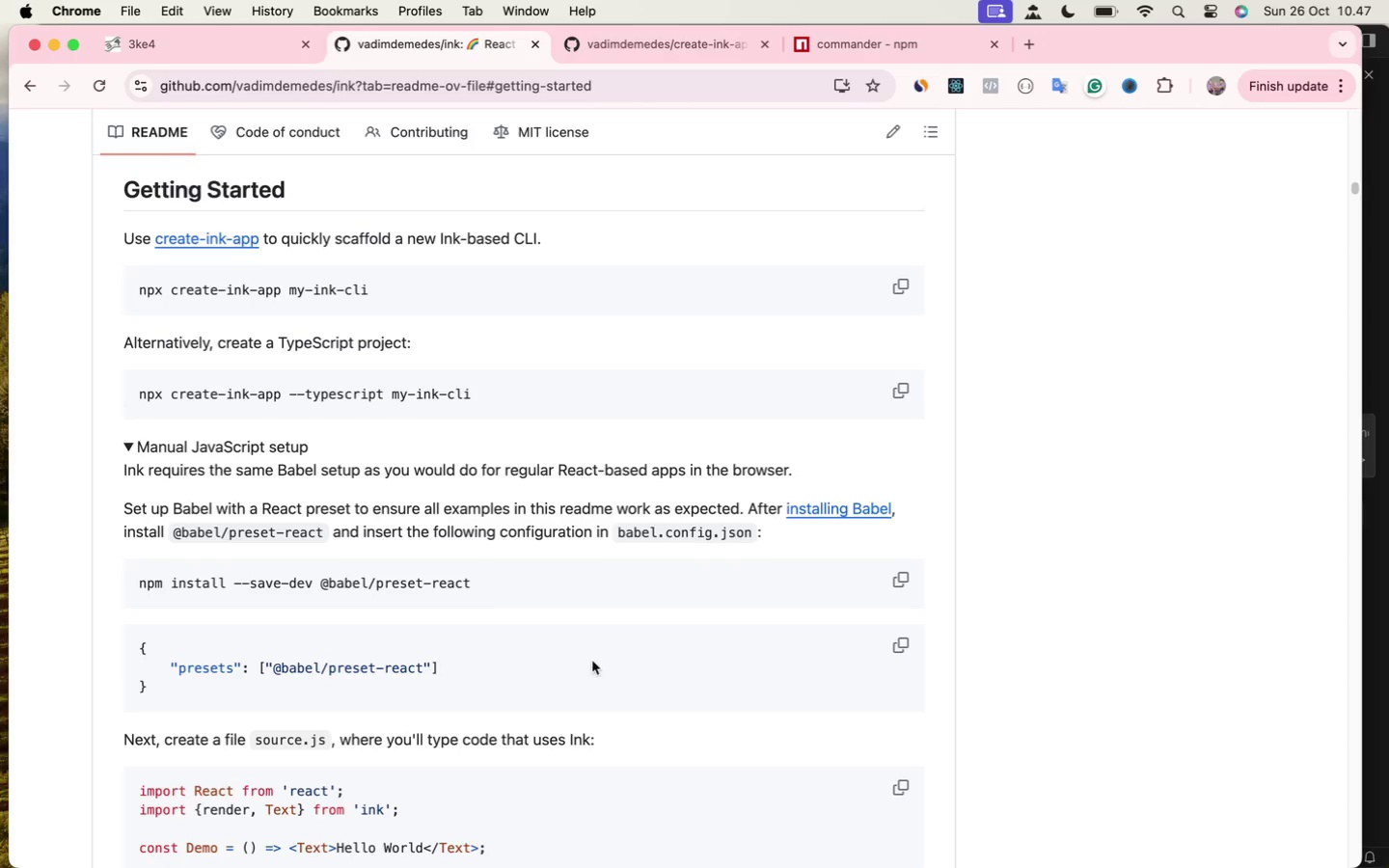 
mouse_move([20, 587])
 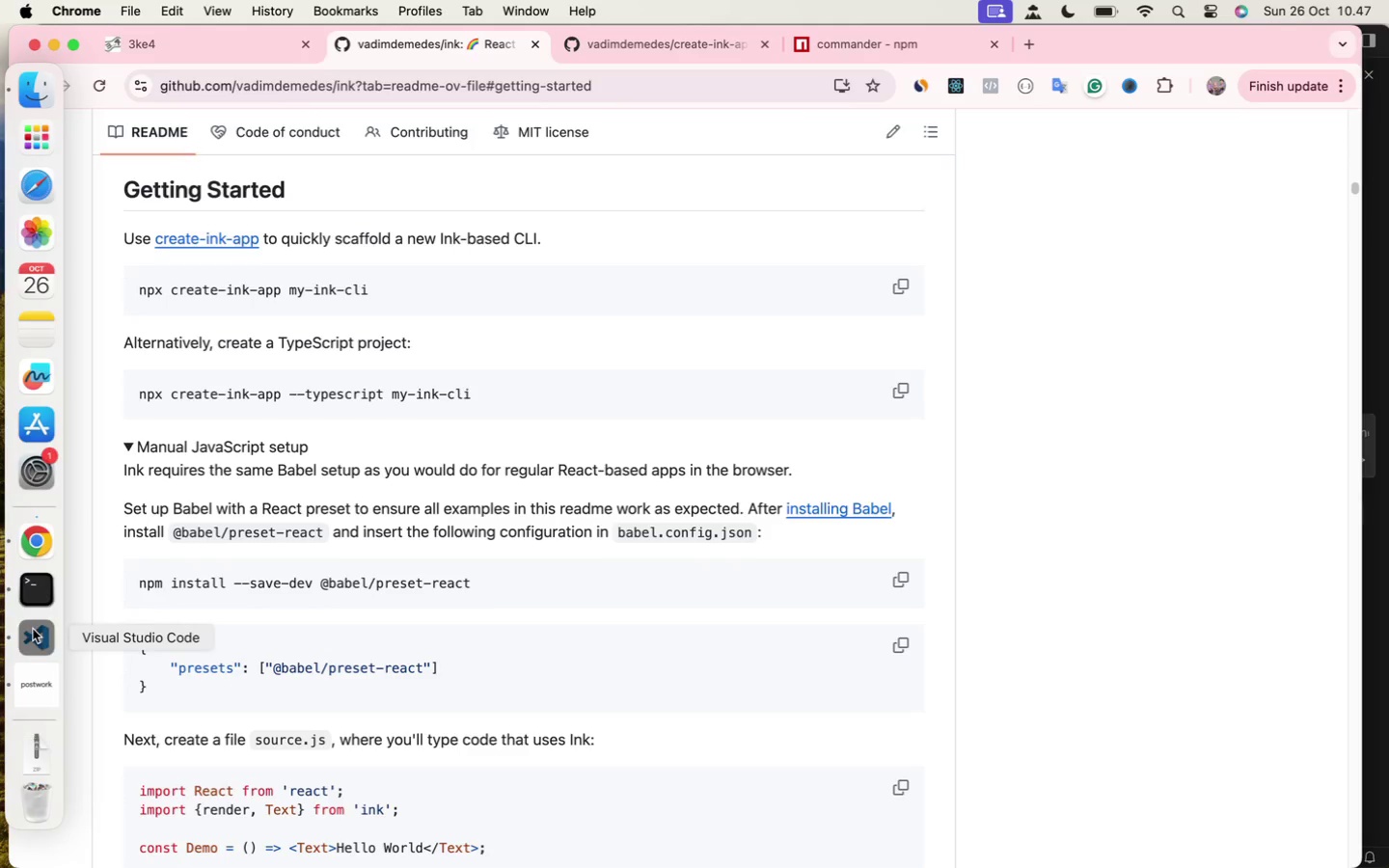 
left_click([33, 629])
 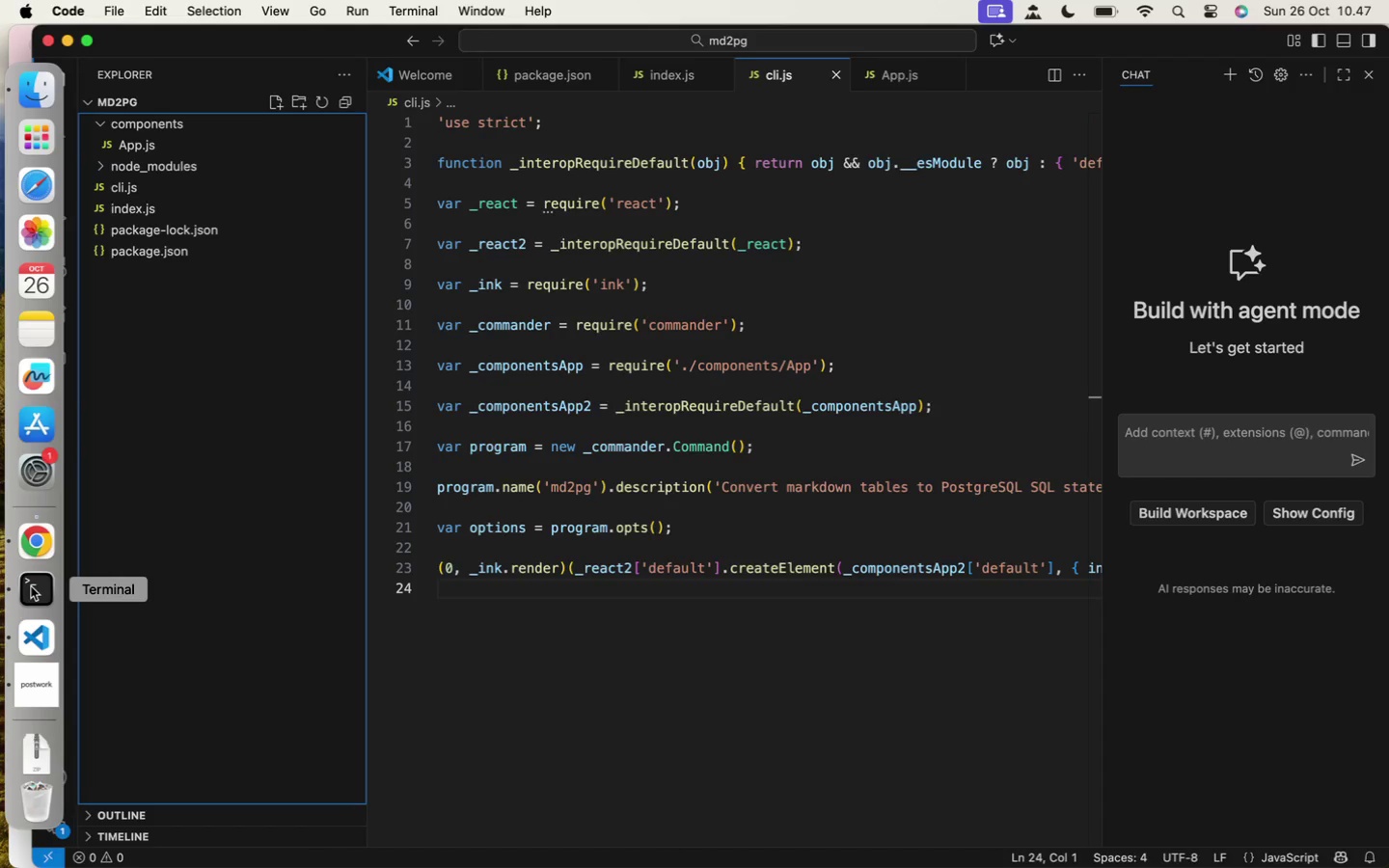 
left_click([31, 586])
 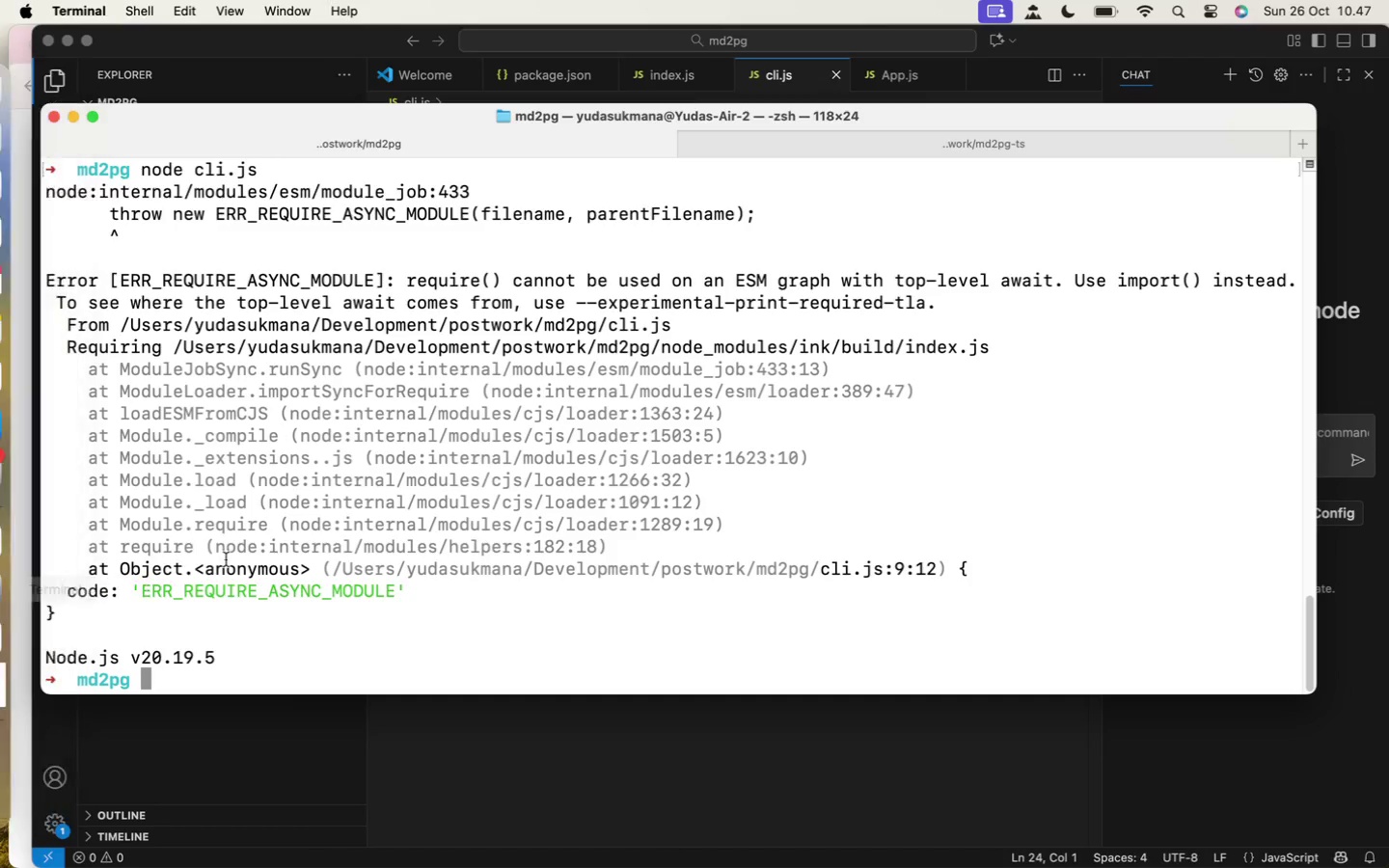 
type(cd m)
key(Backspace)
type(..)
 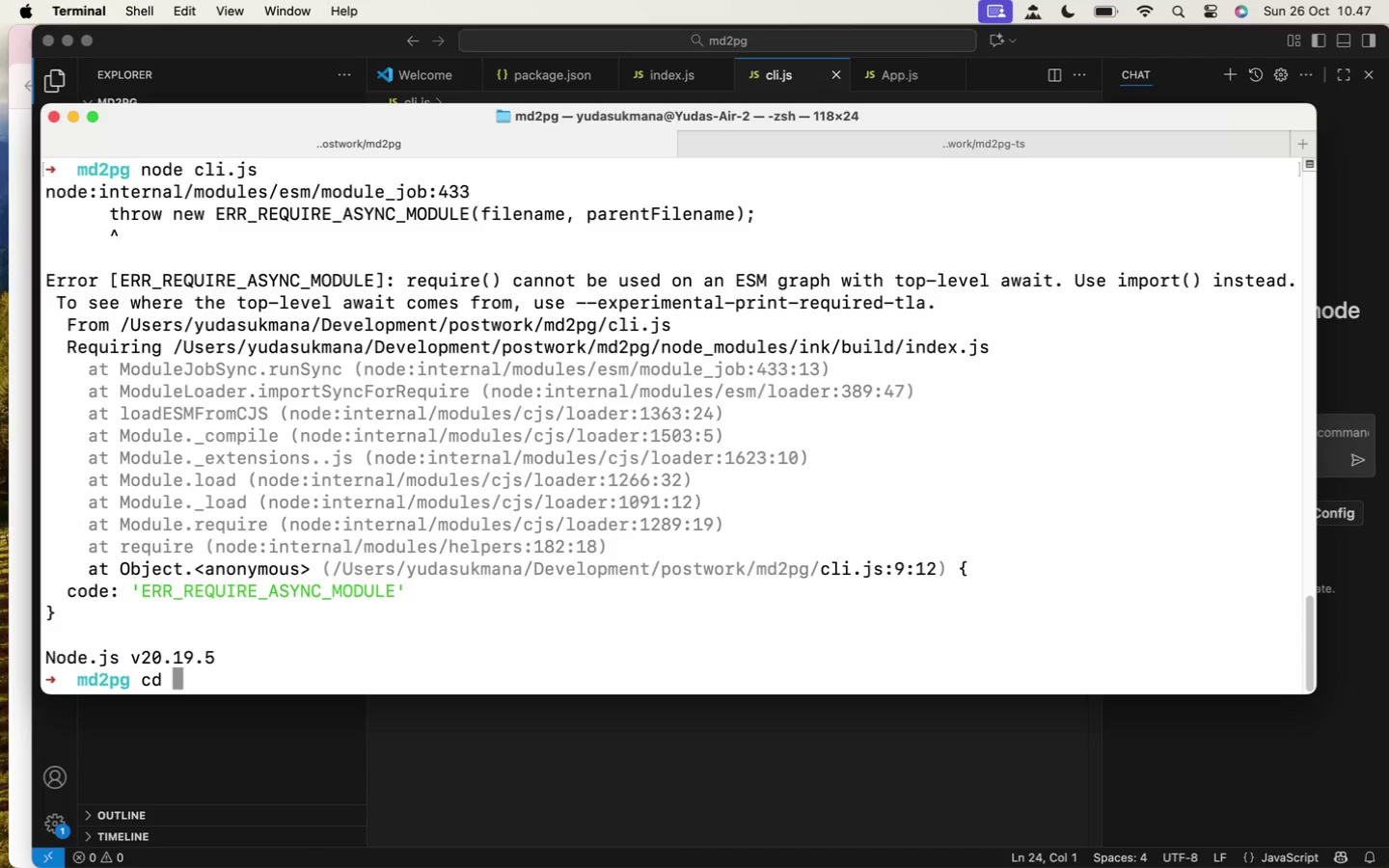 
key(Enter)
 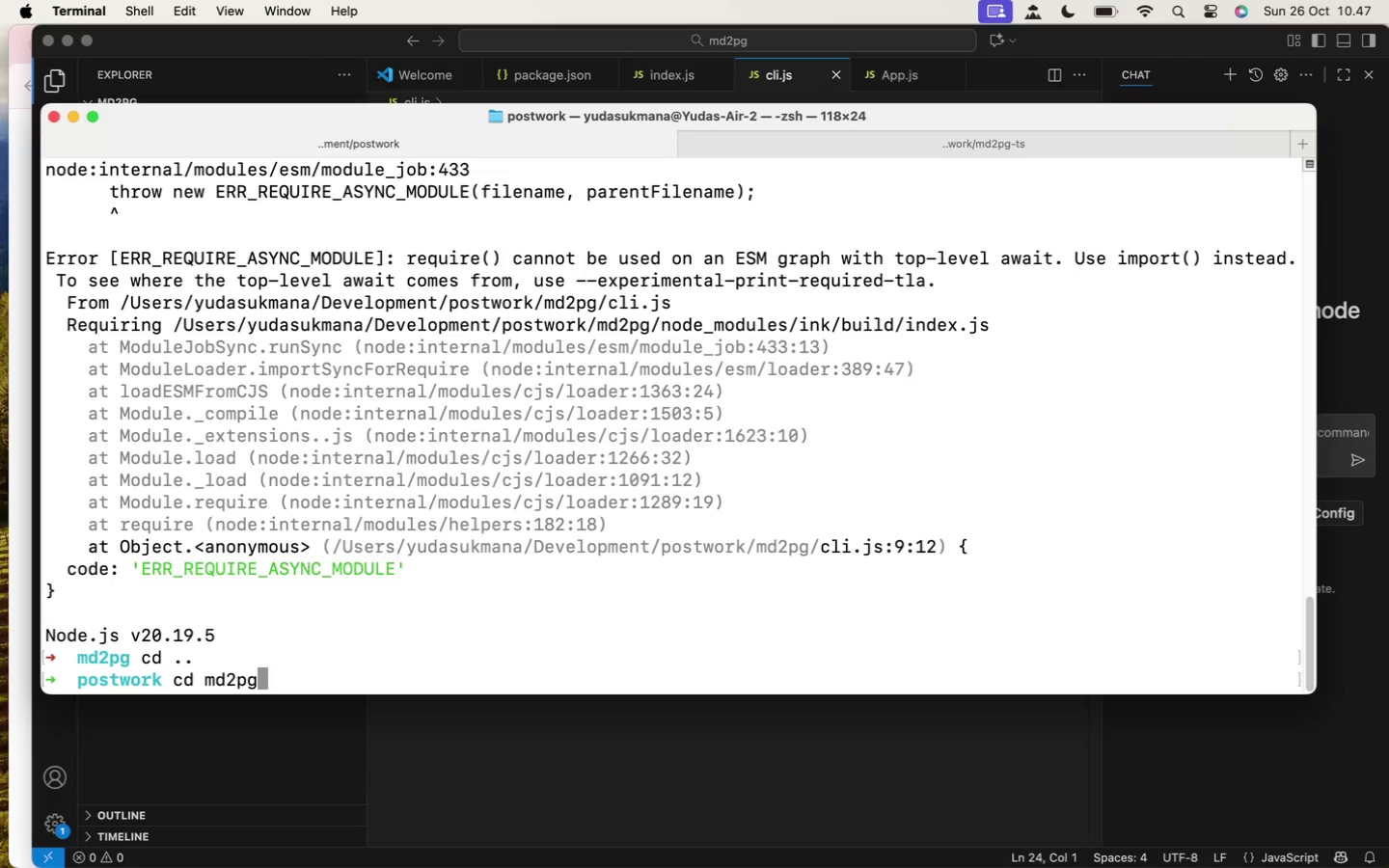 
type(cd md2p)
key(Tab)
type(-t)
key(Tab)
 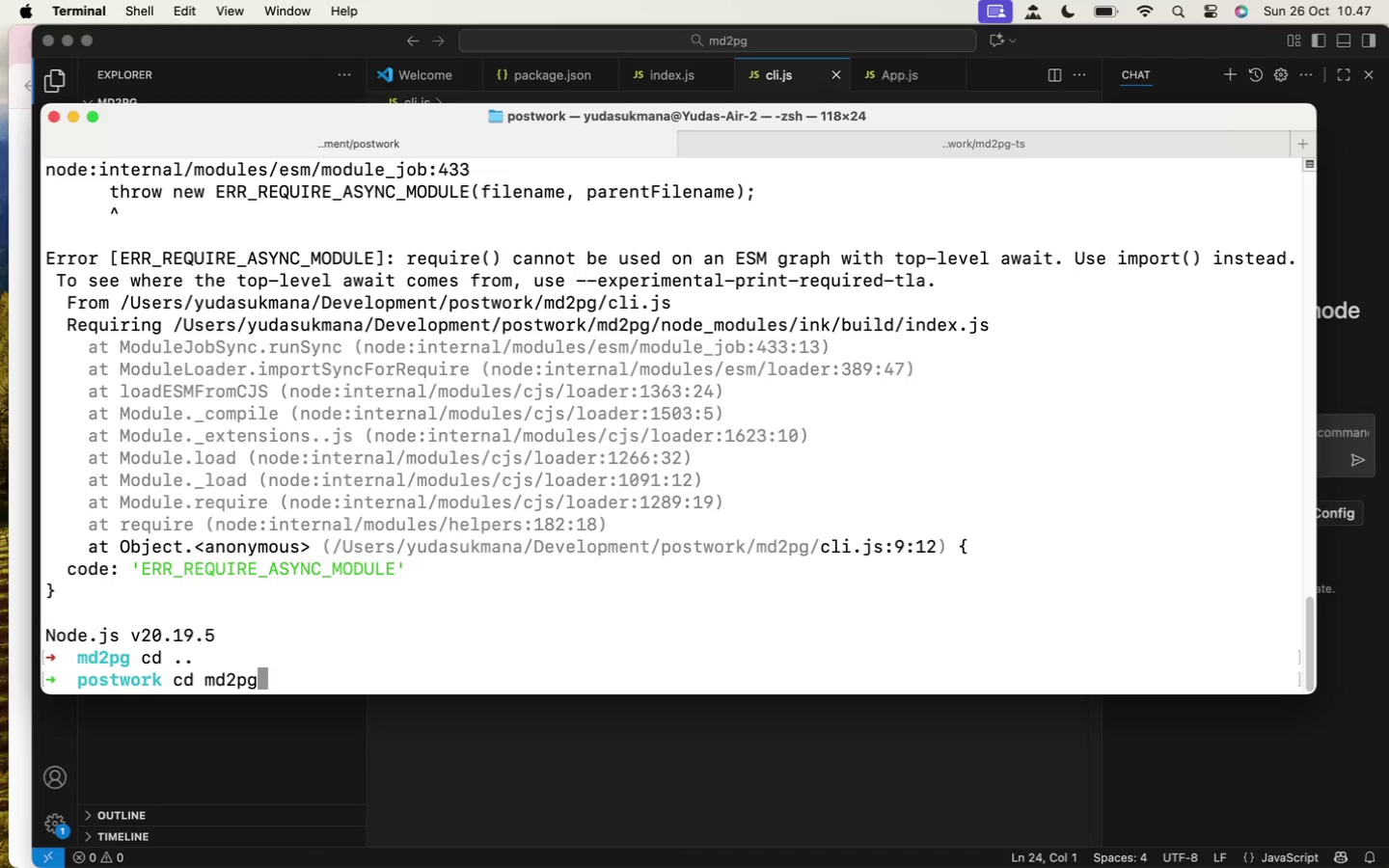 
key(Enter)
 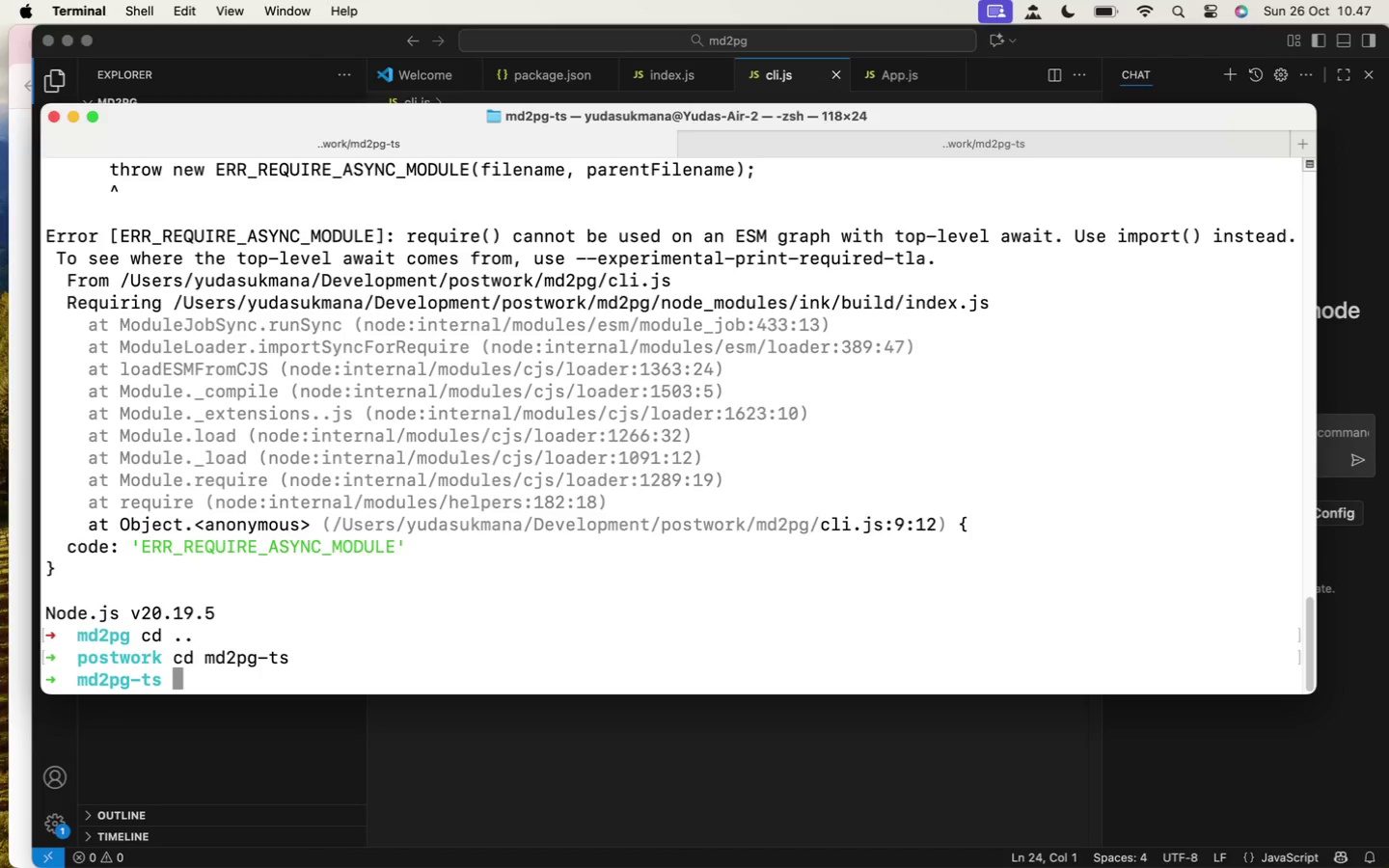 
type(npm run dev)
 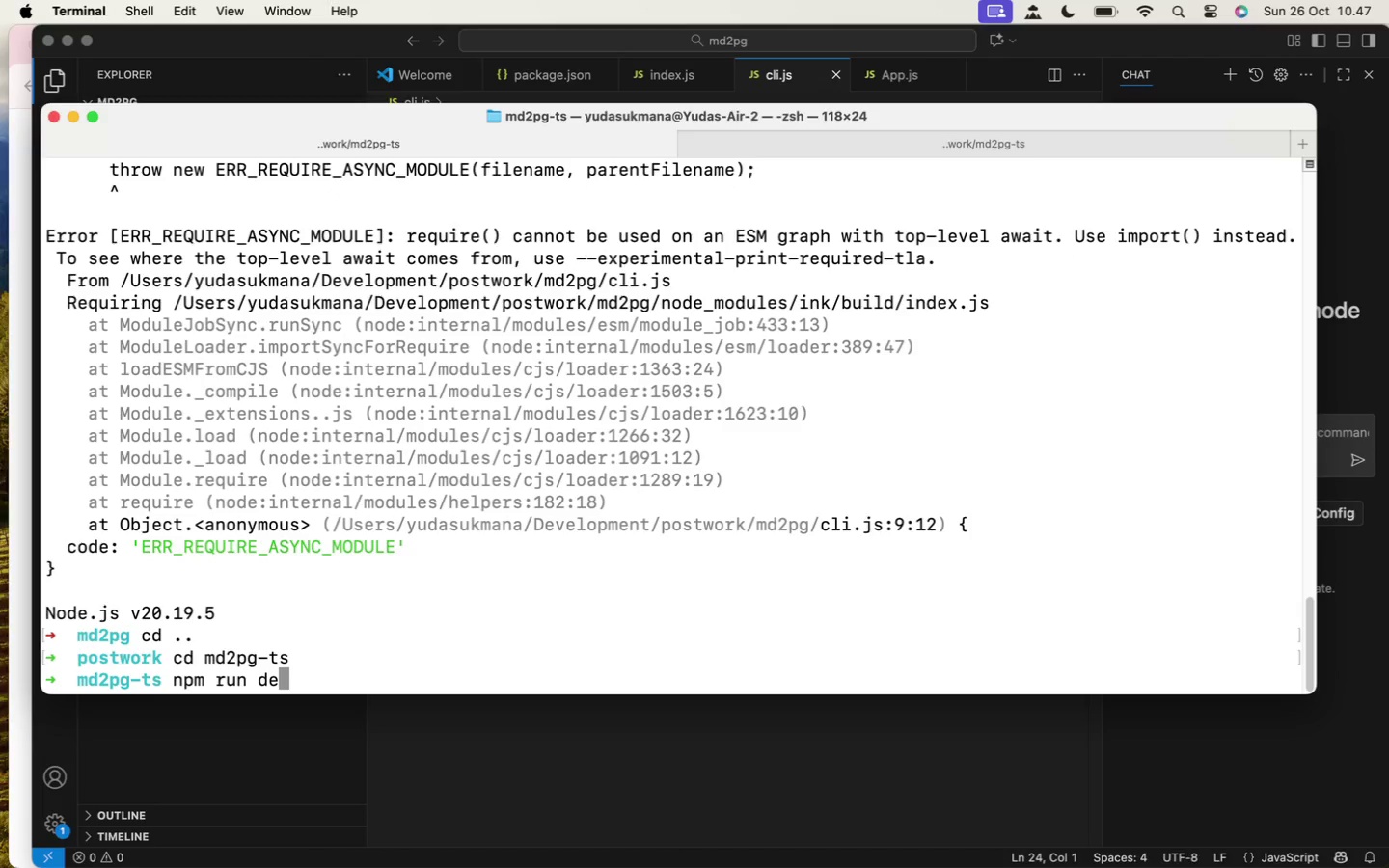 
key(Enter)
 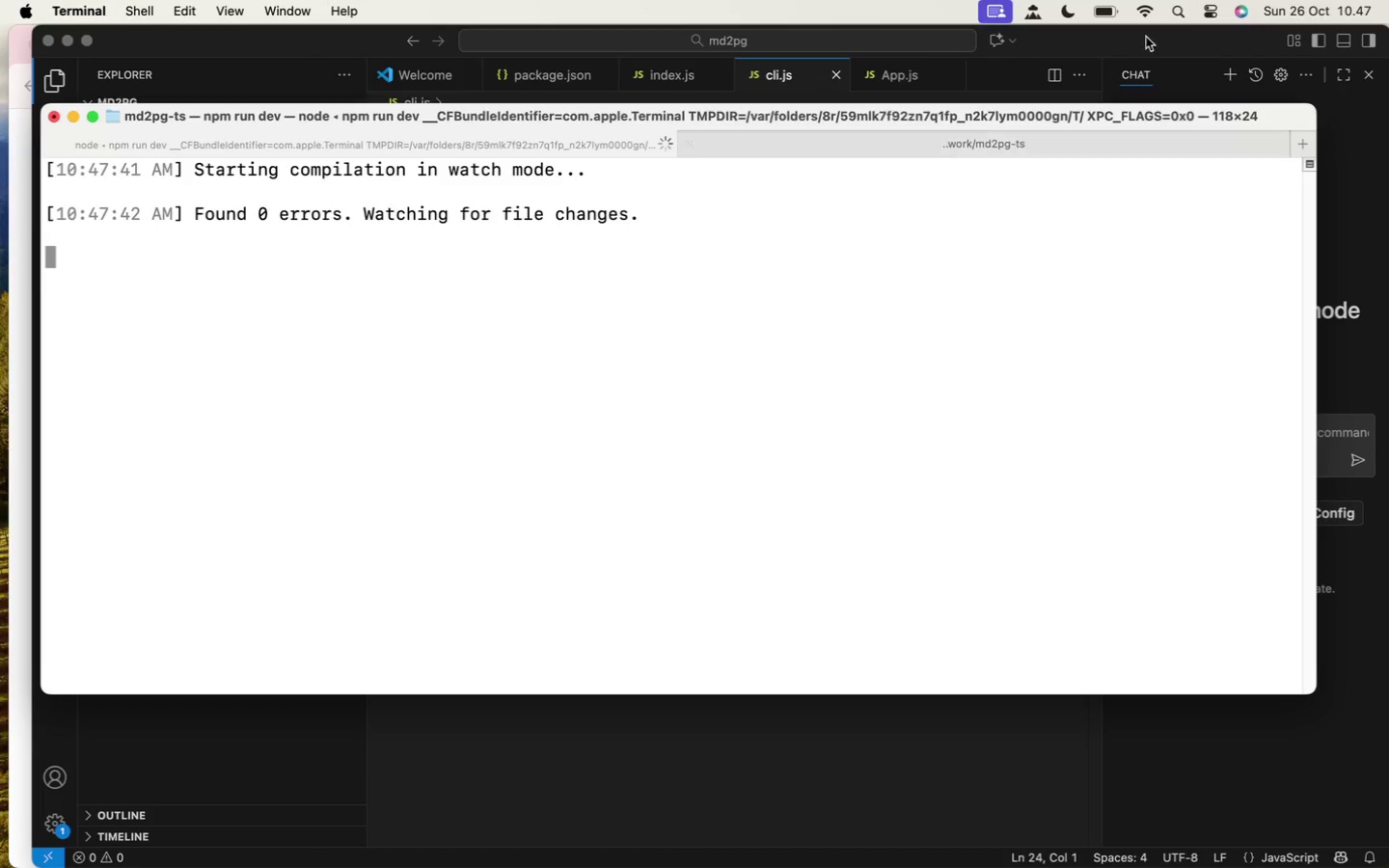 
double_click([1028, 136])
 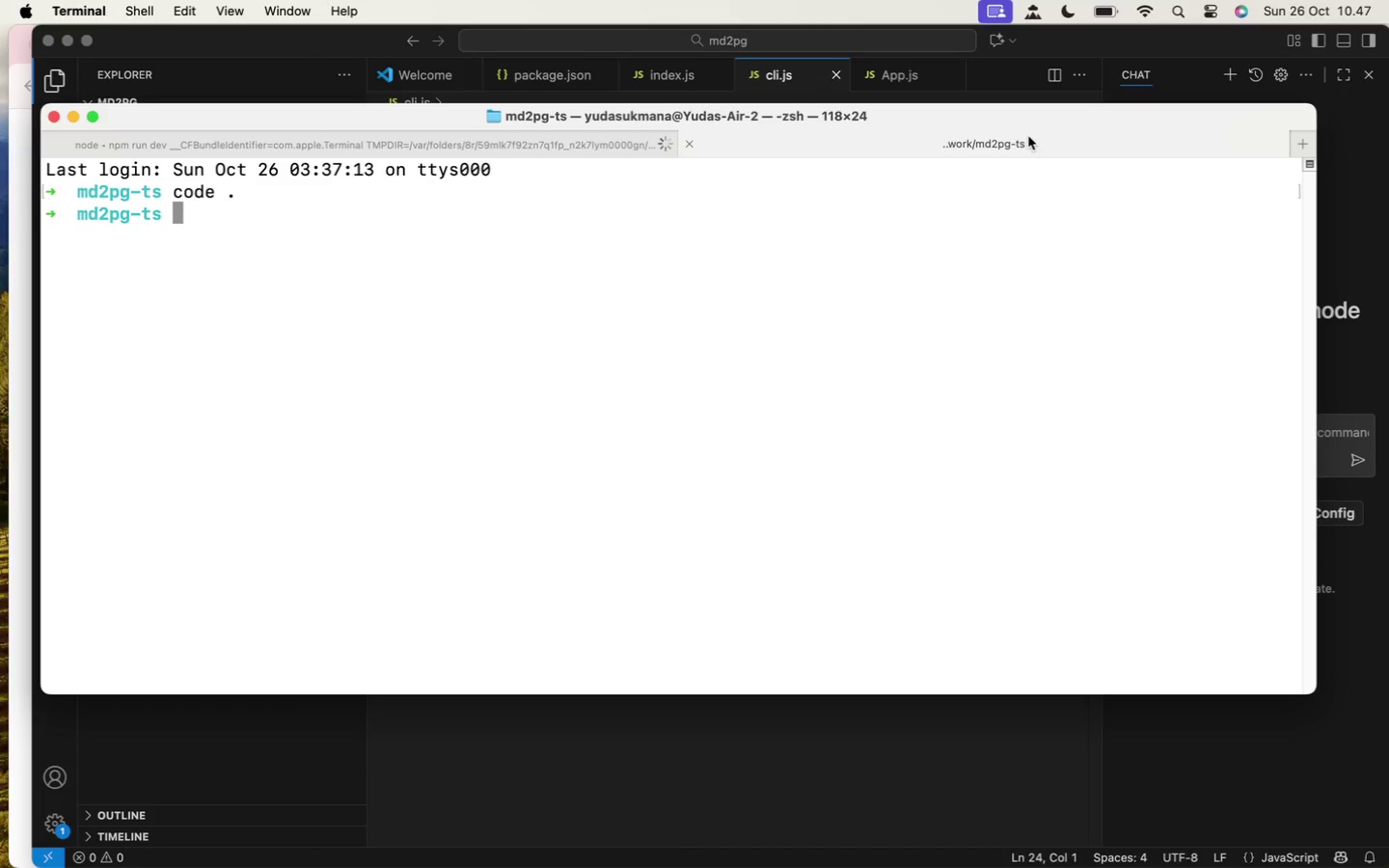 
type(code .)
 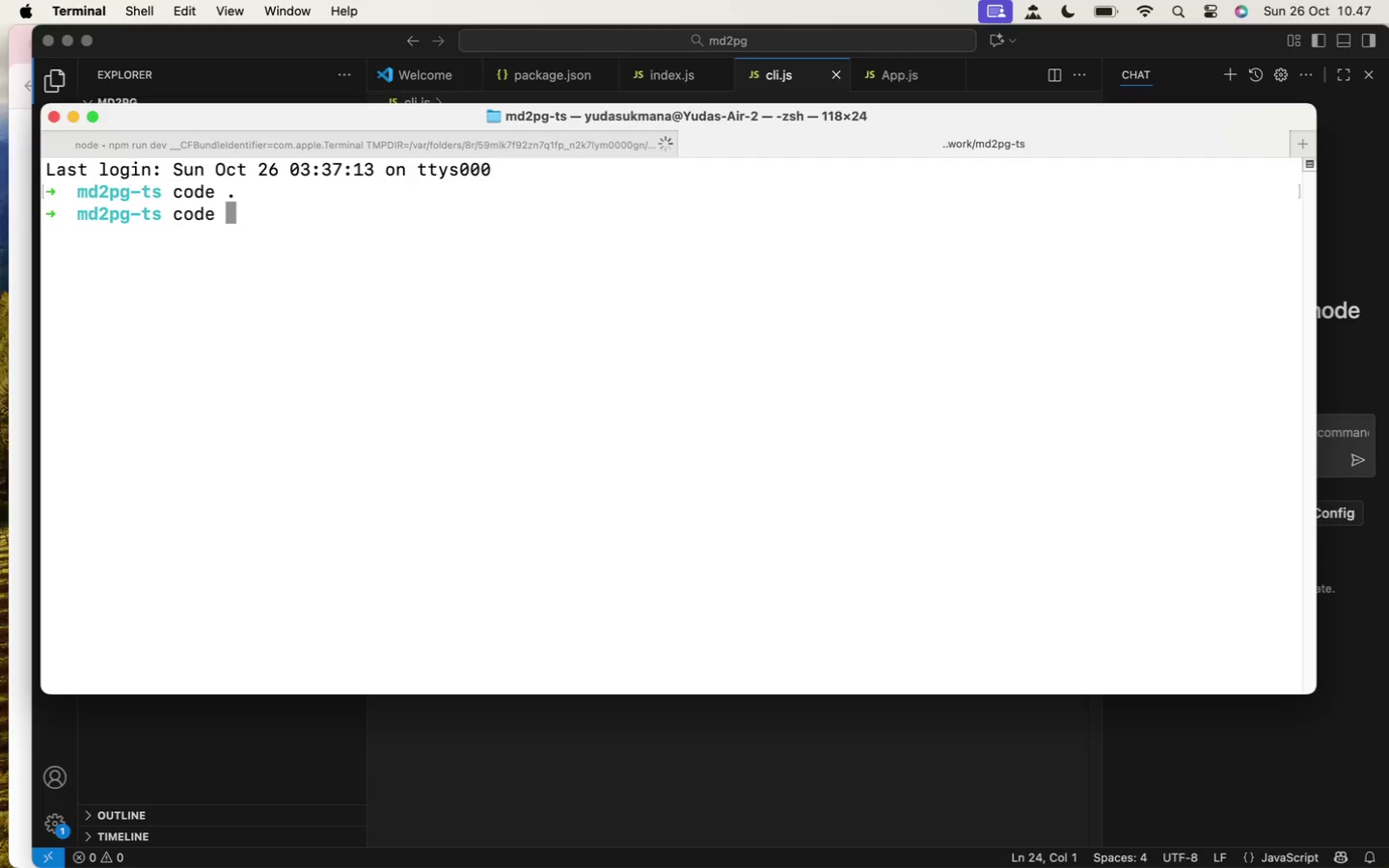 
key(Enter)